 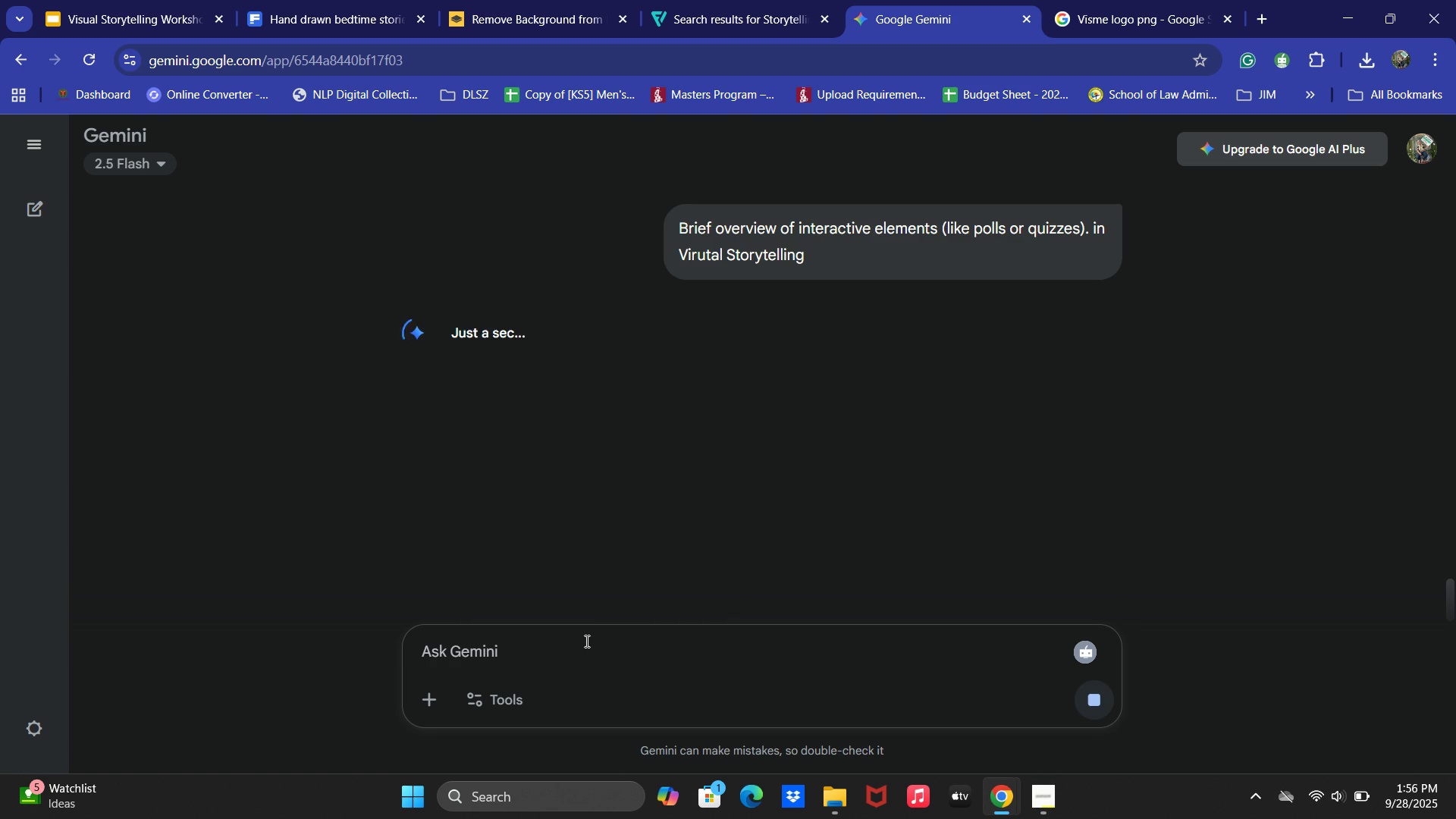 
scroll: coordinate [569, 463], scroll_direction: down, amount: 1.0
 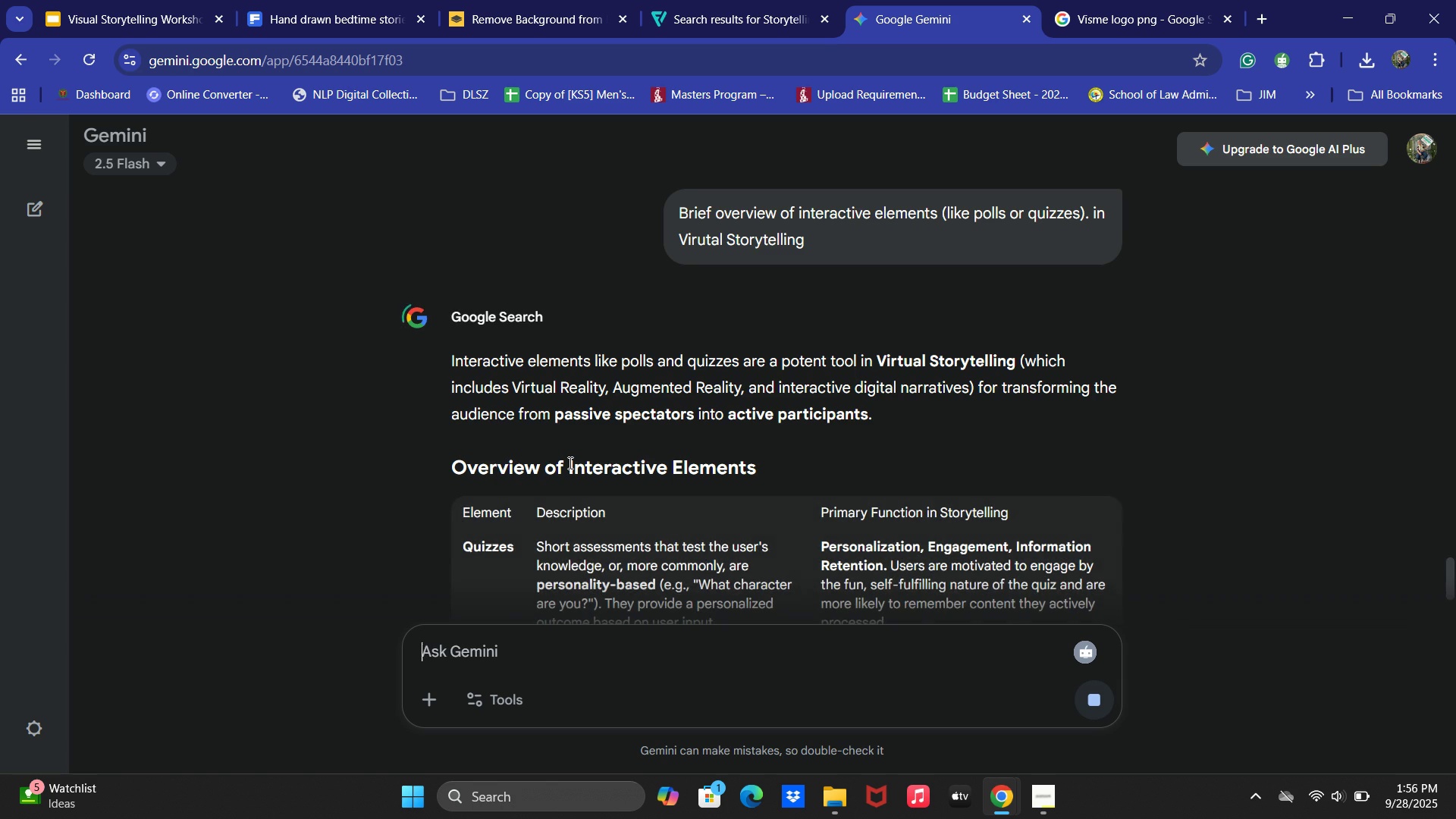 
scroll: coordinate [569, 463], scroll_direction: up, amount: 1.0
 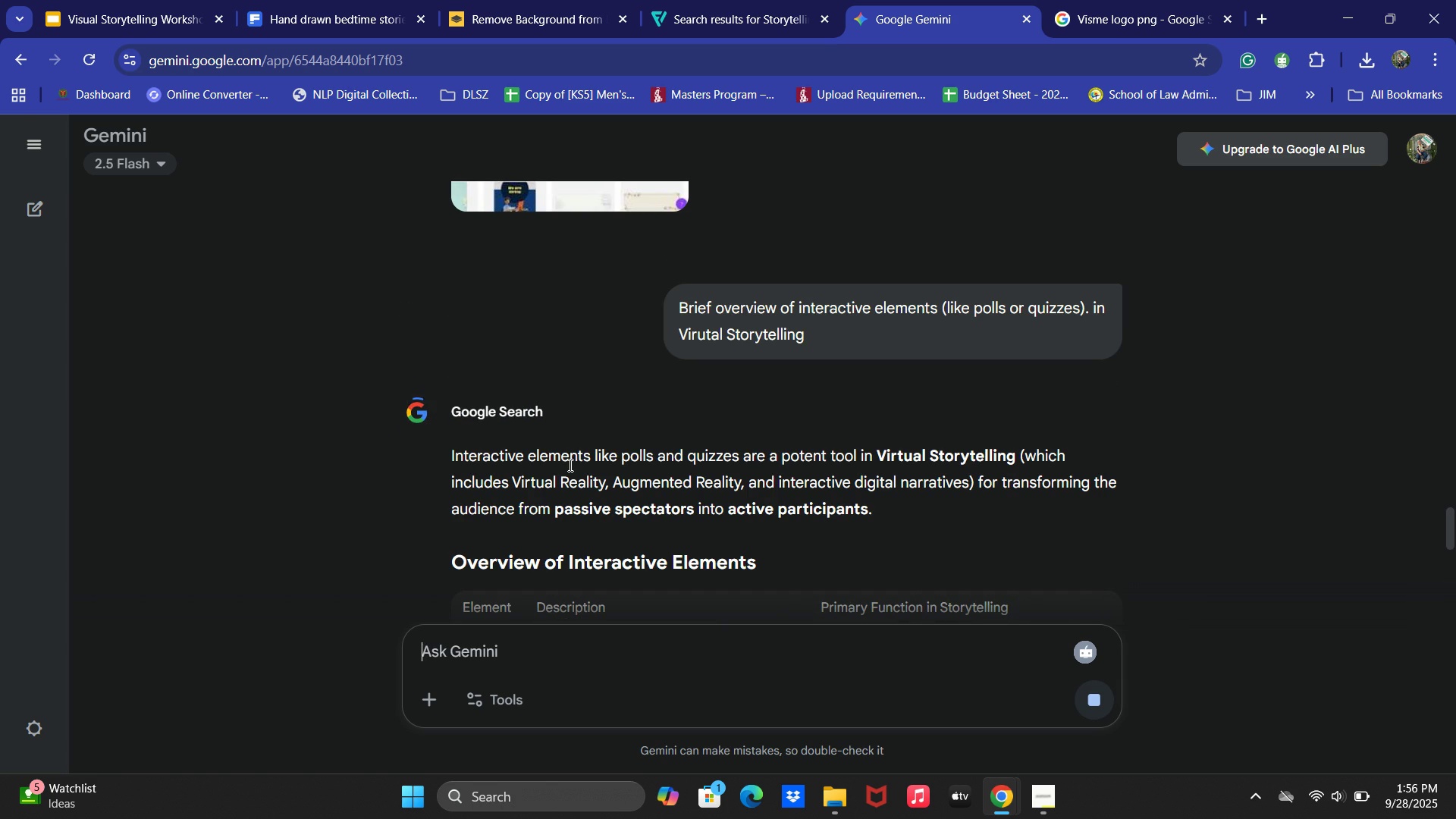 
wait(5.38)
 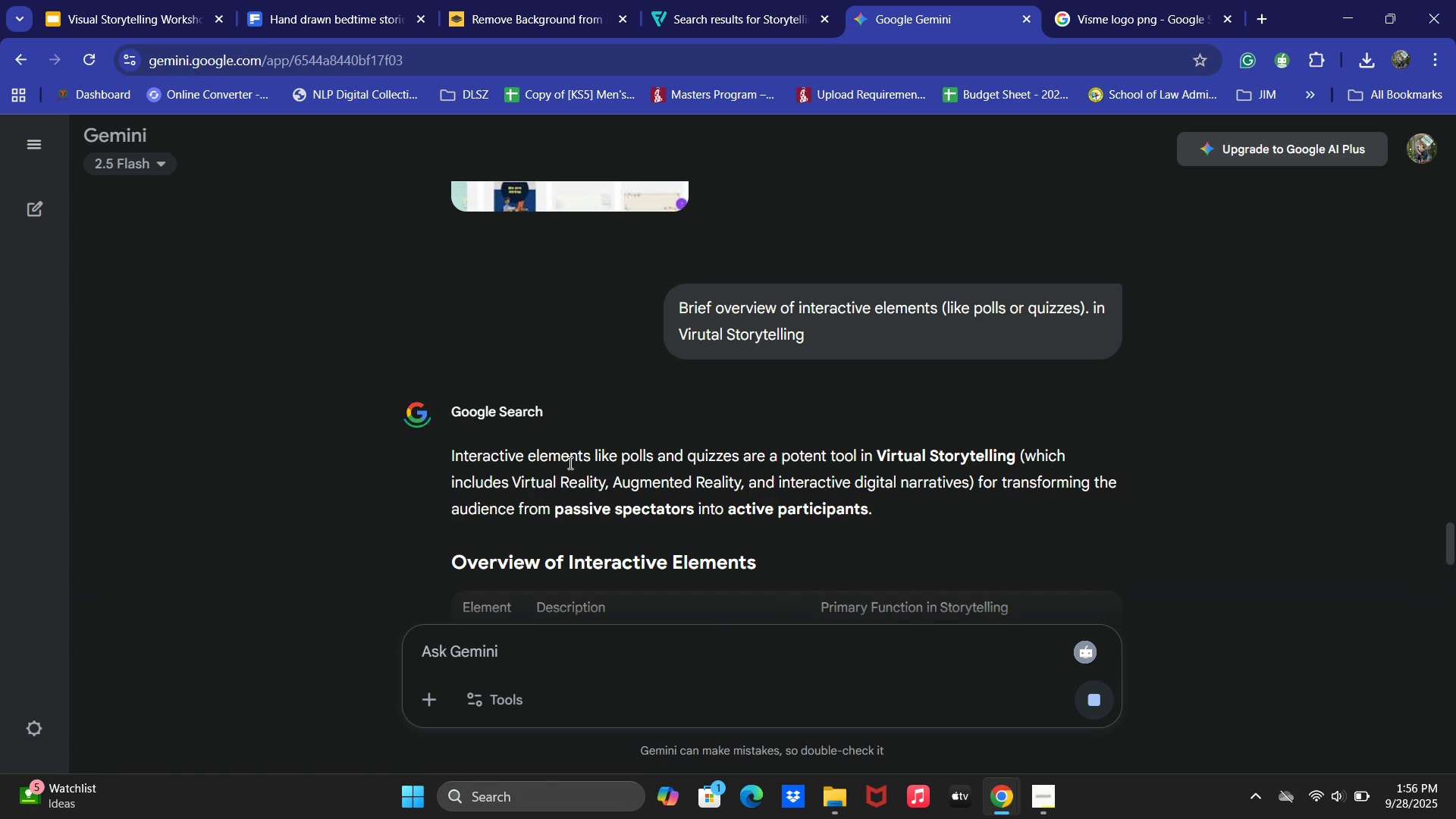 
scroll: coordinate [569, 465], scroll_direction: down, amount: 1.0
 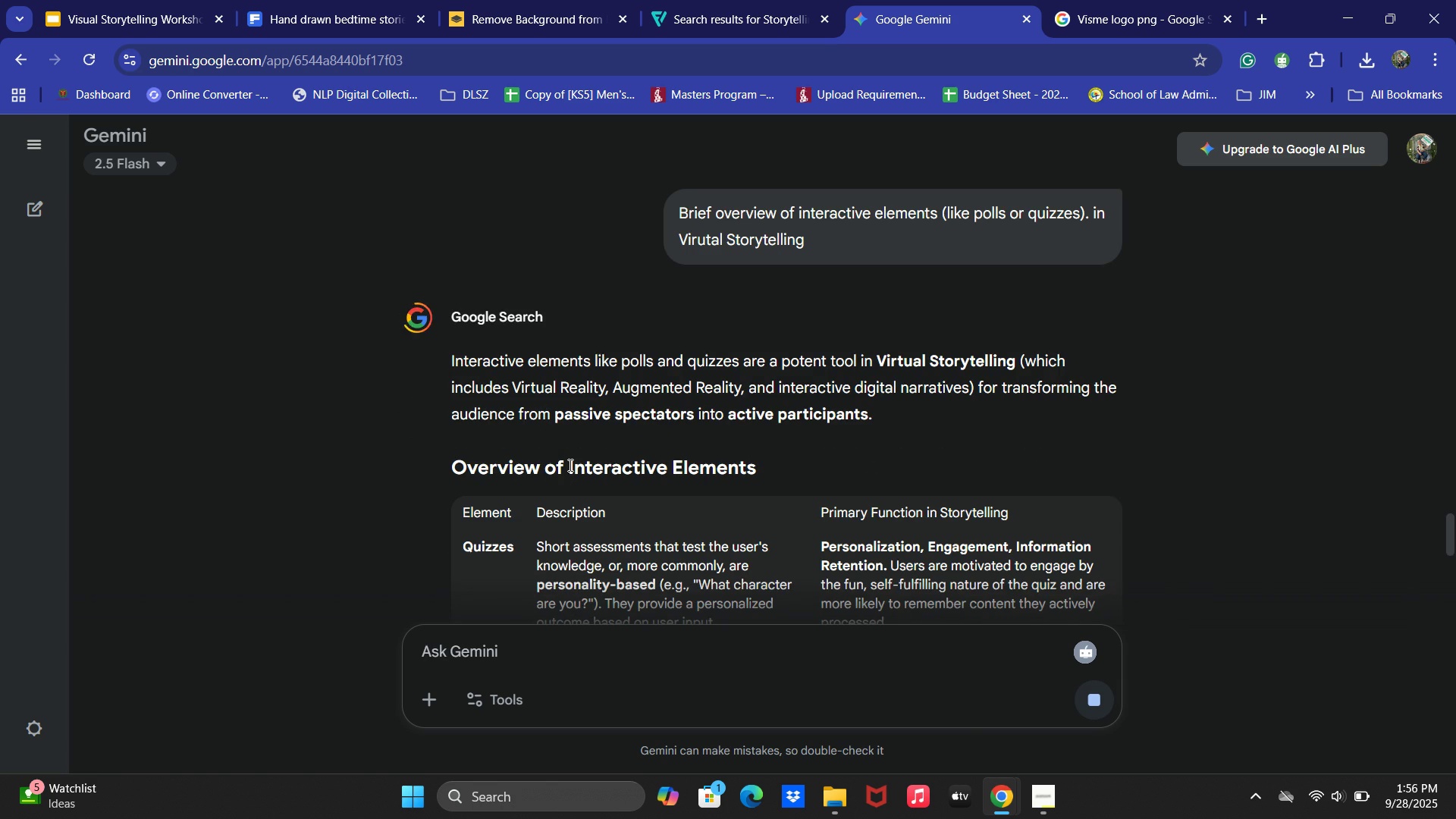 
scroll: coordinate [569, 465], scroll_direction: up, amount: 1.0
 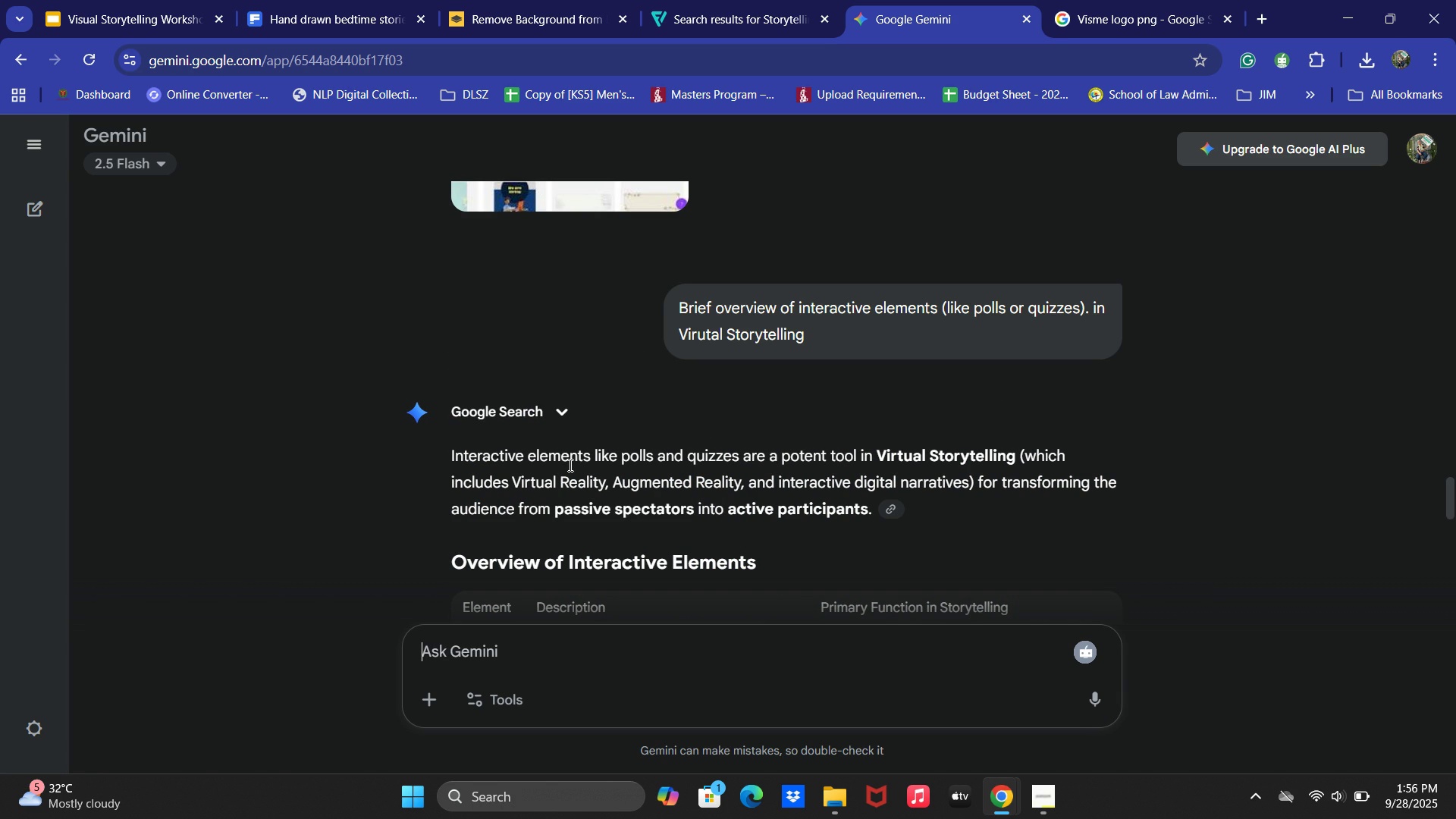 
left_click([86, 0])
 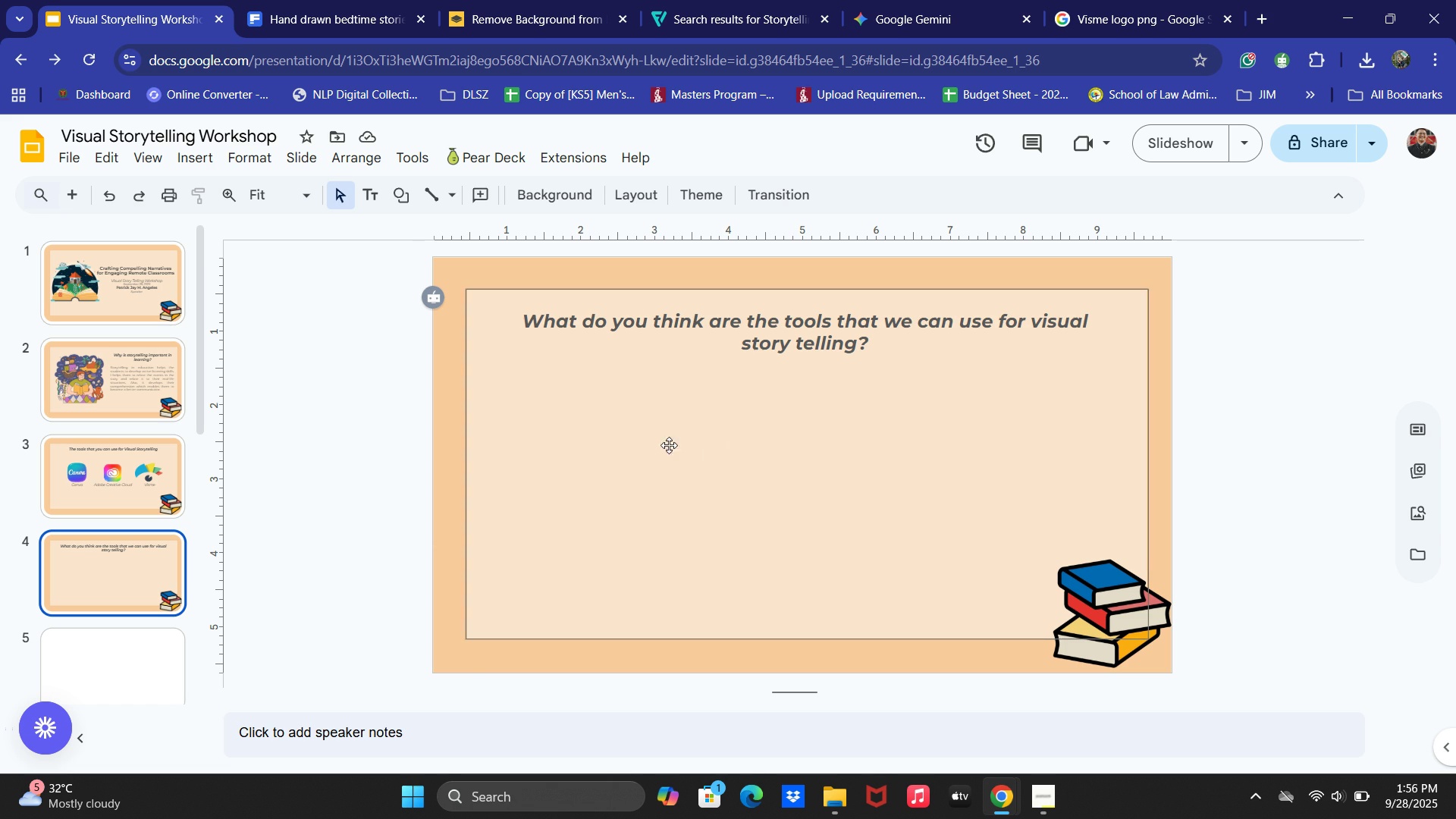 
left_click([69, 378])